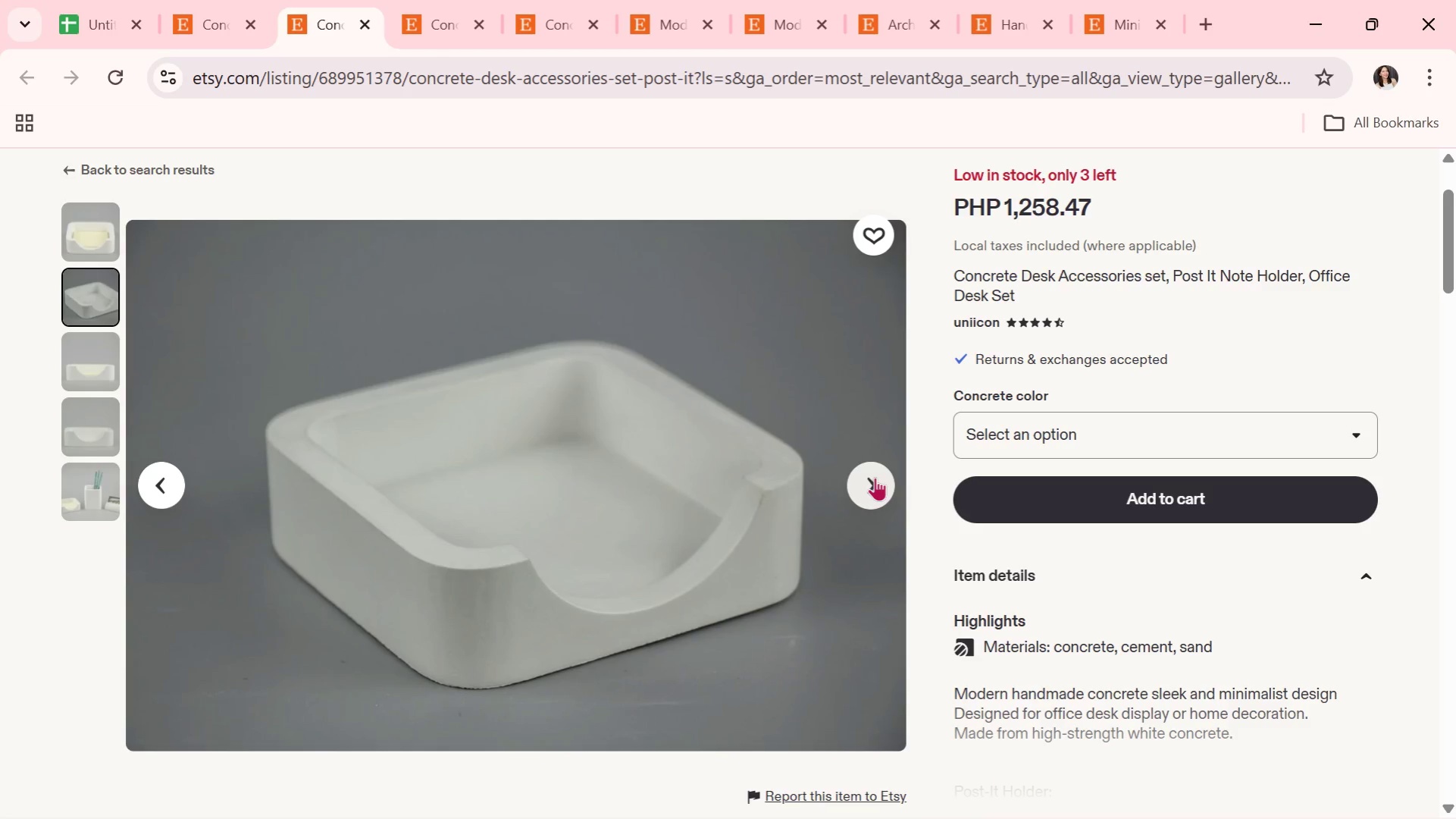 
left_click([875, 477])
 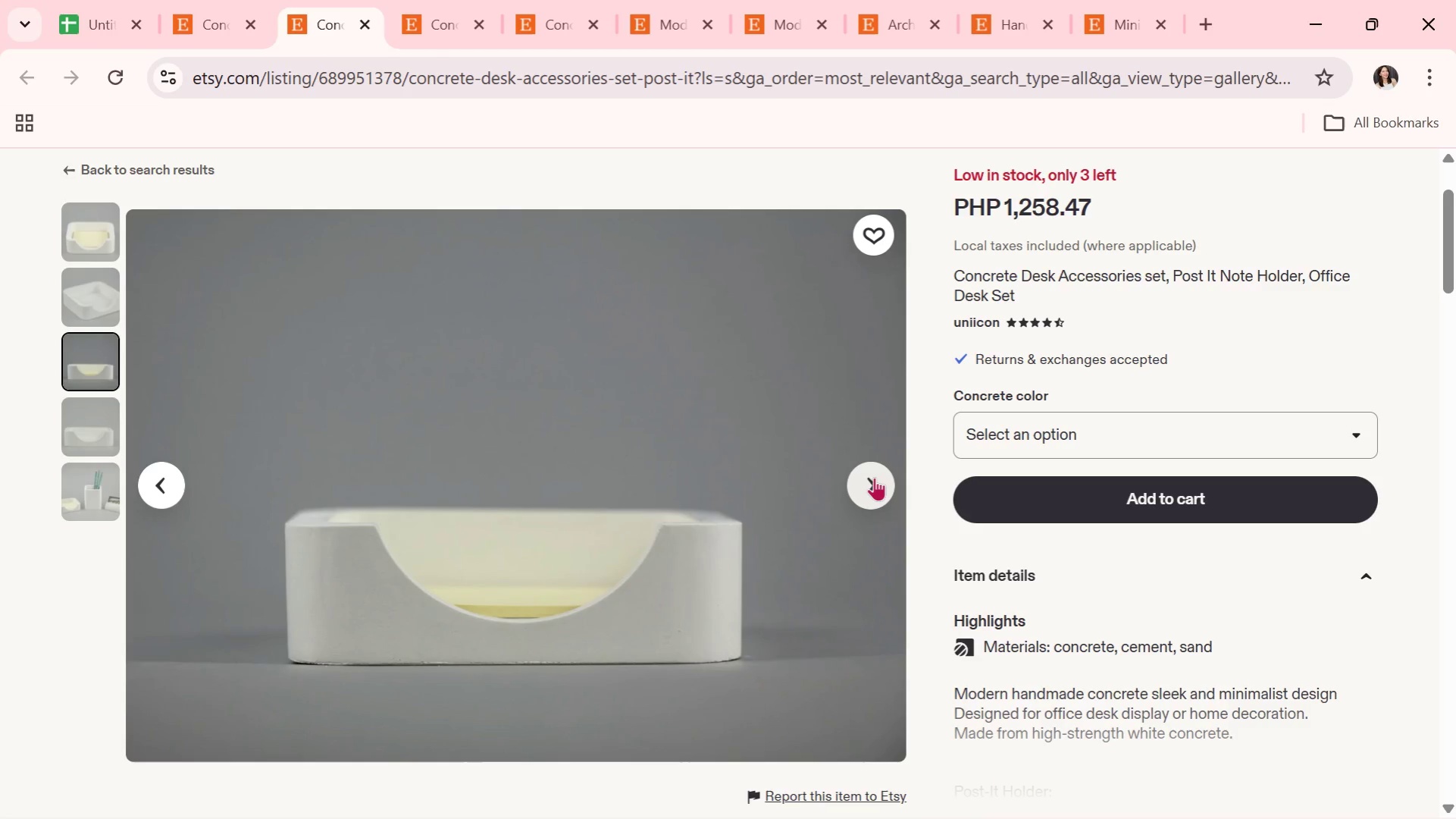 
wait(7.42)
 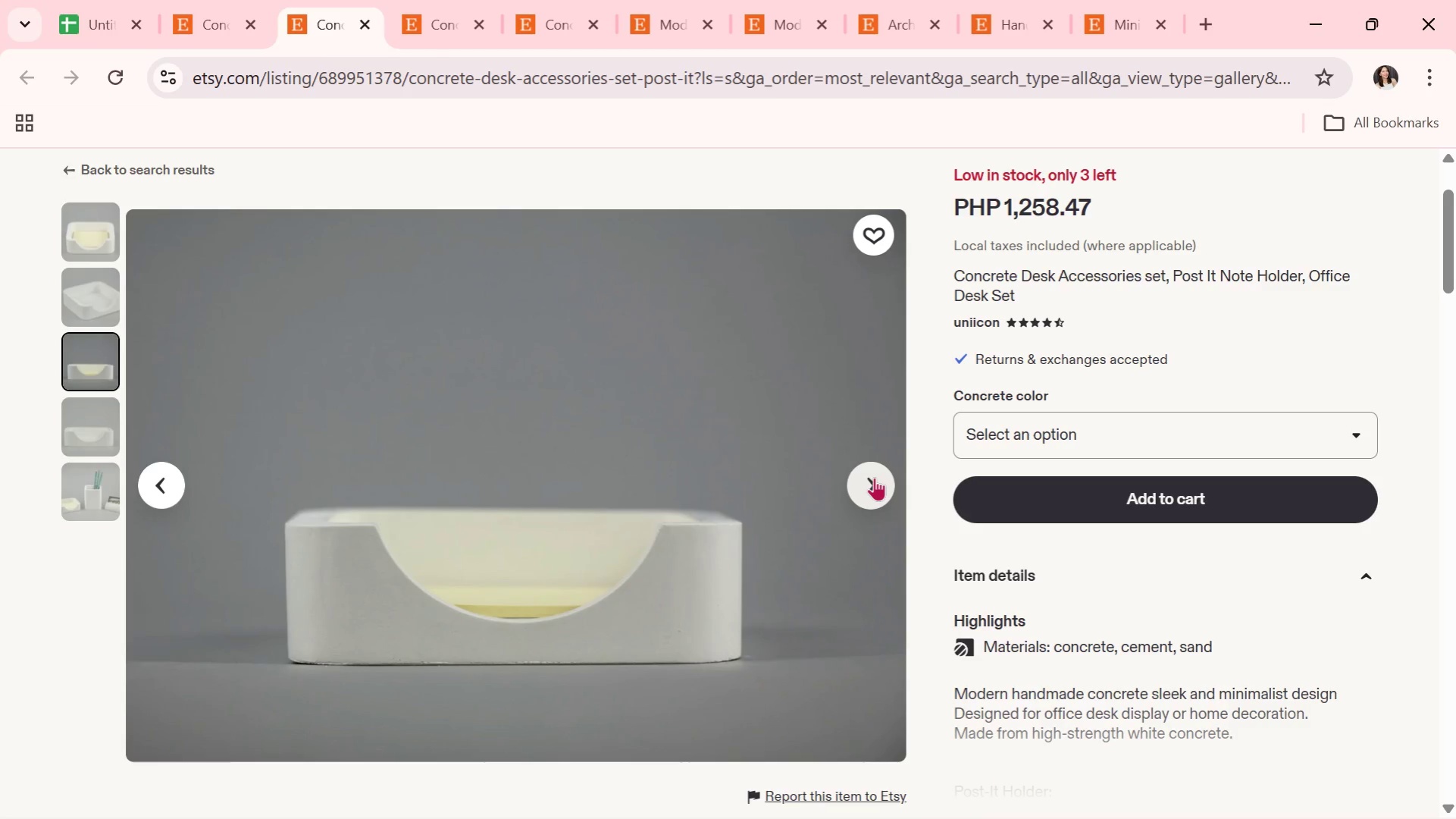 
left_click([874, 477])
 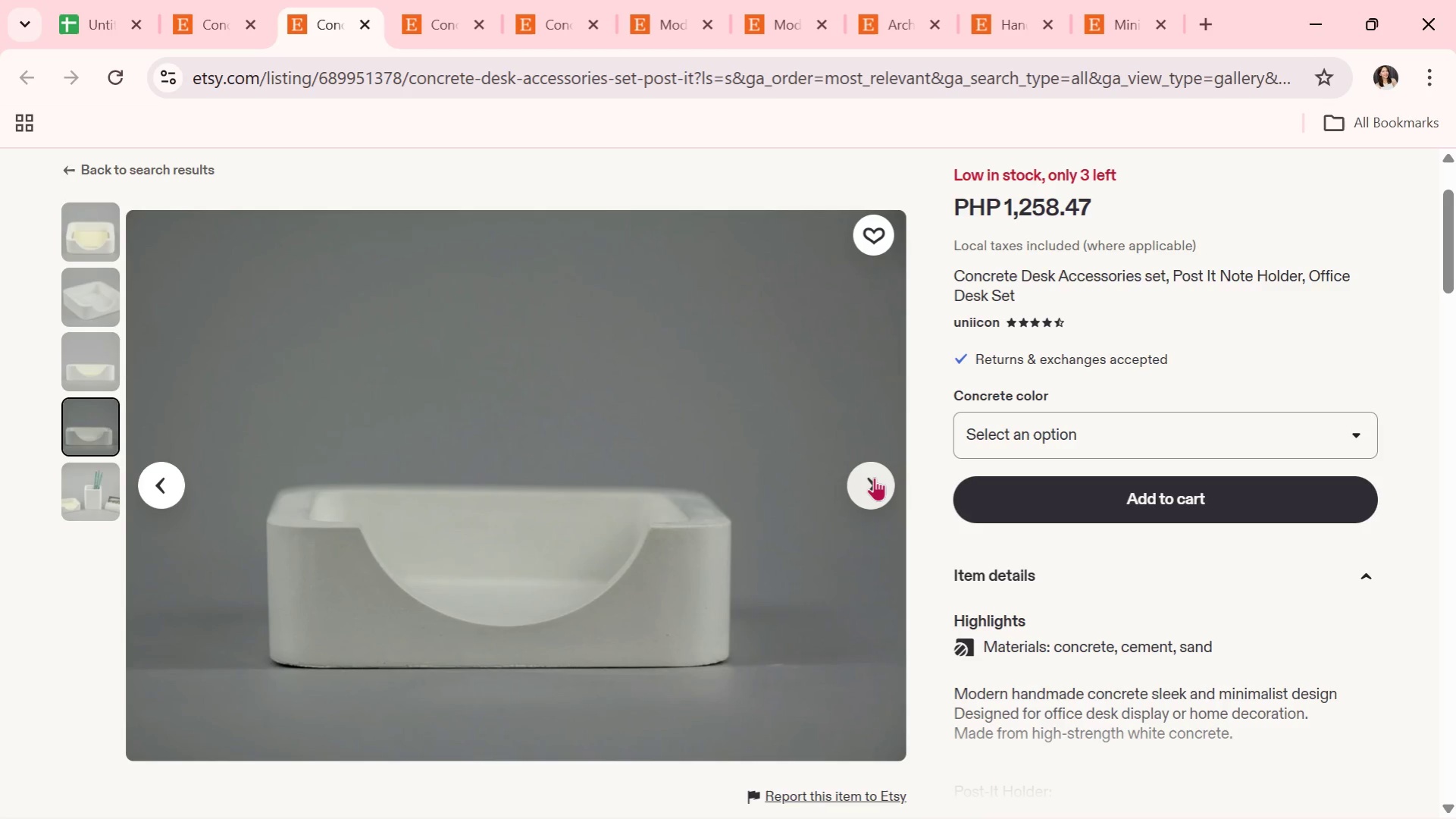 
wait(8.33)
 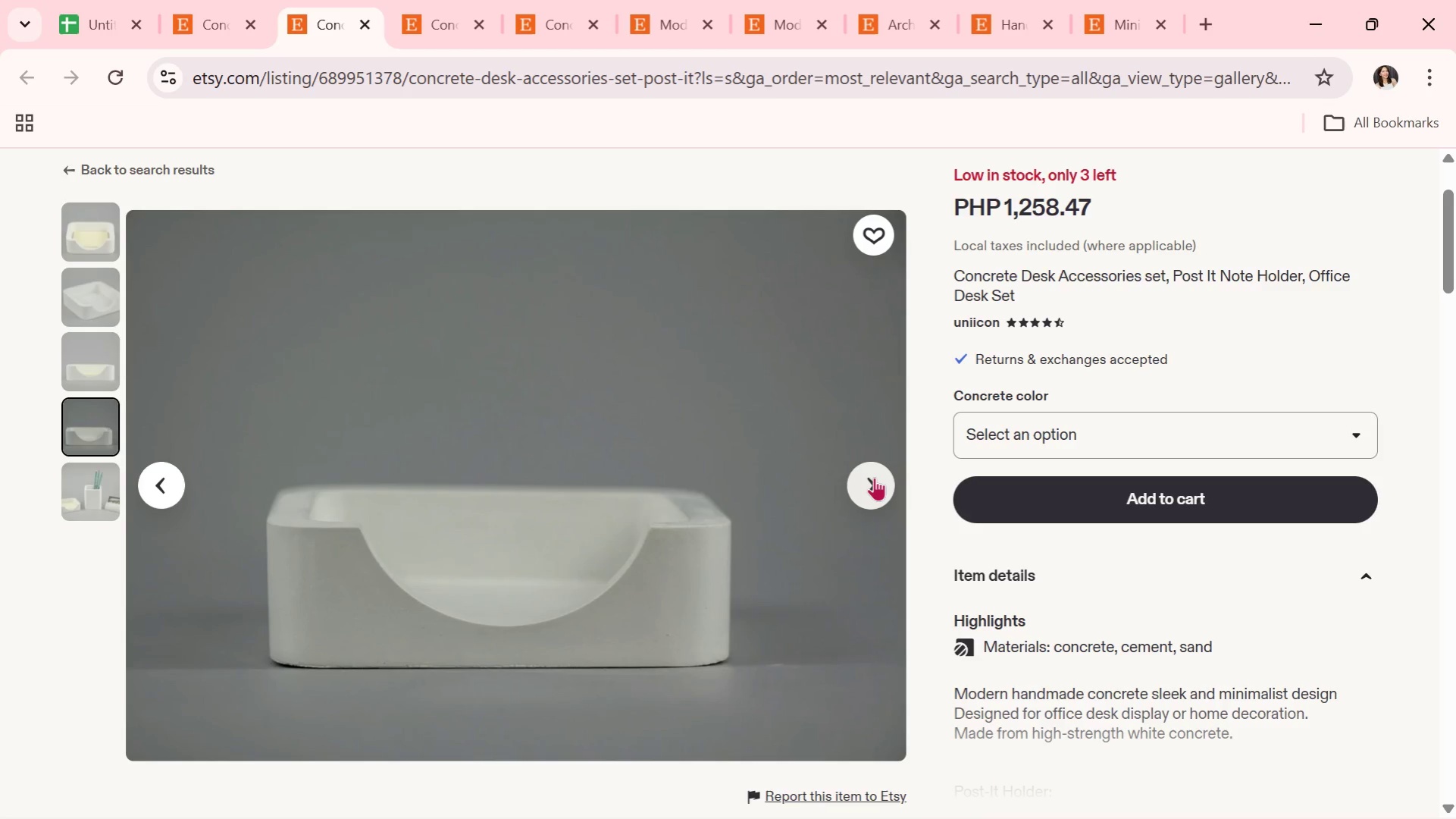 
left_click([874, 477])
 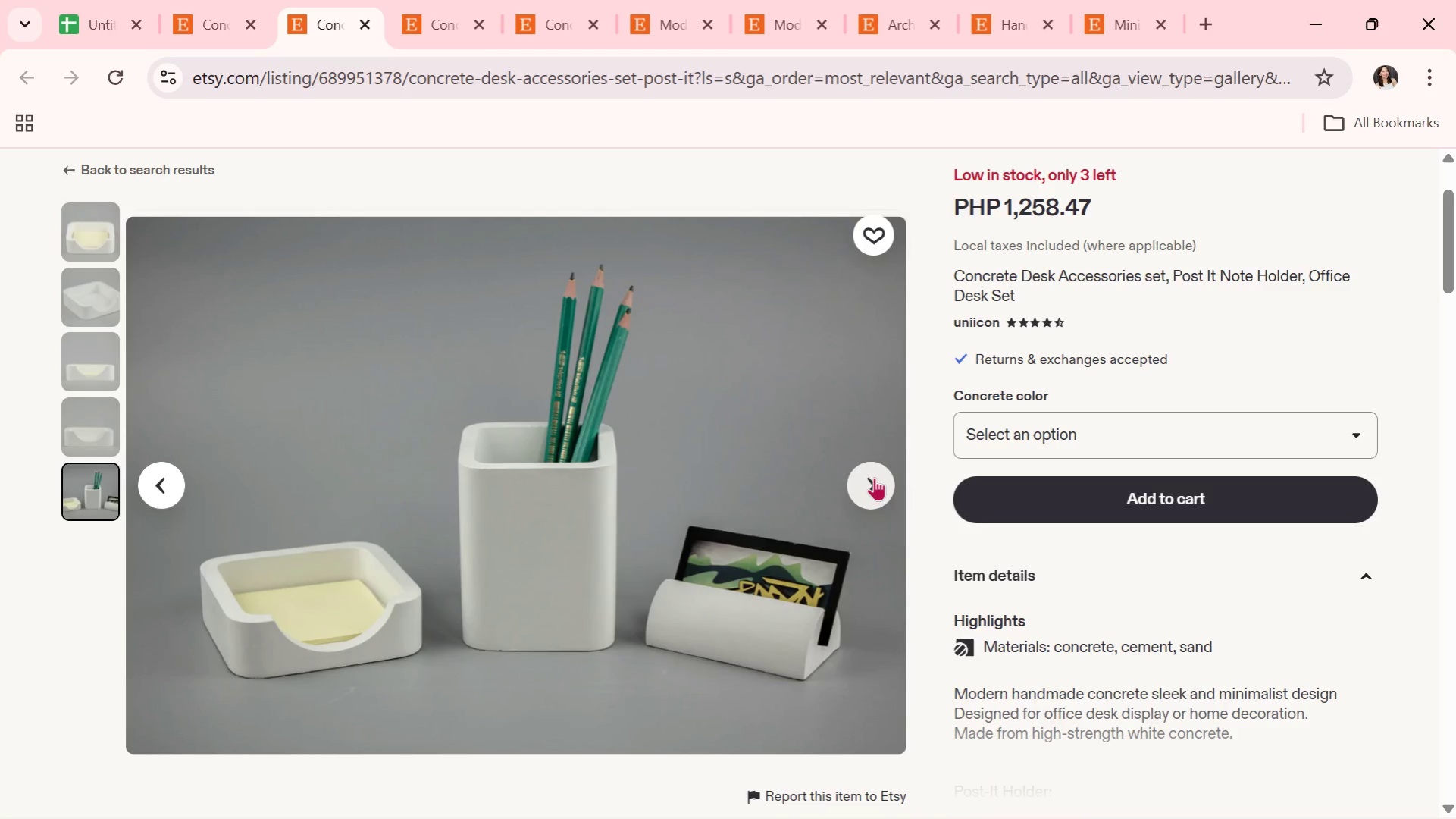 
wait(6.7)
 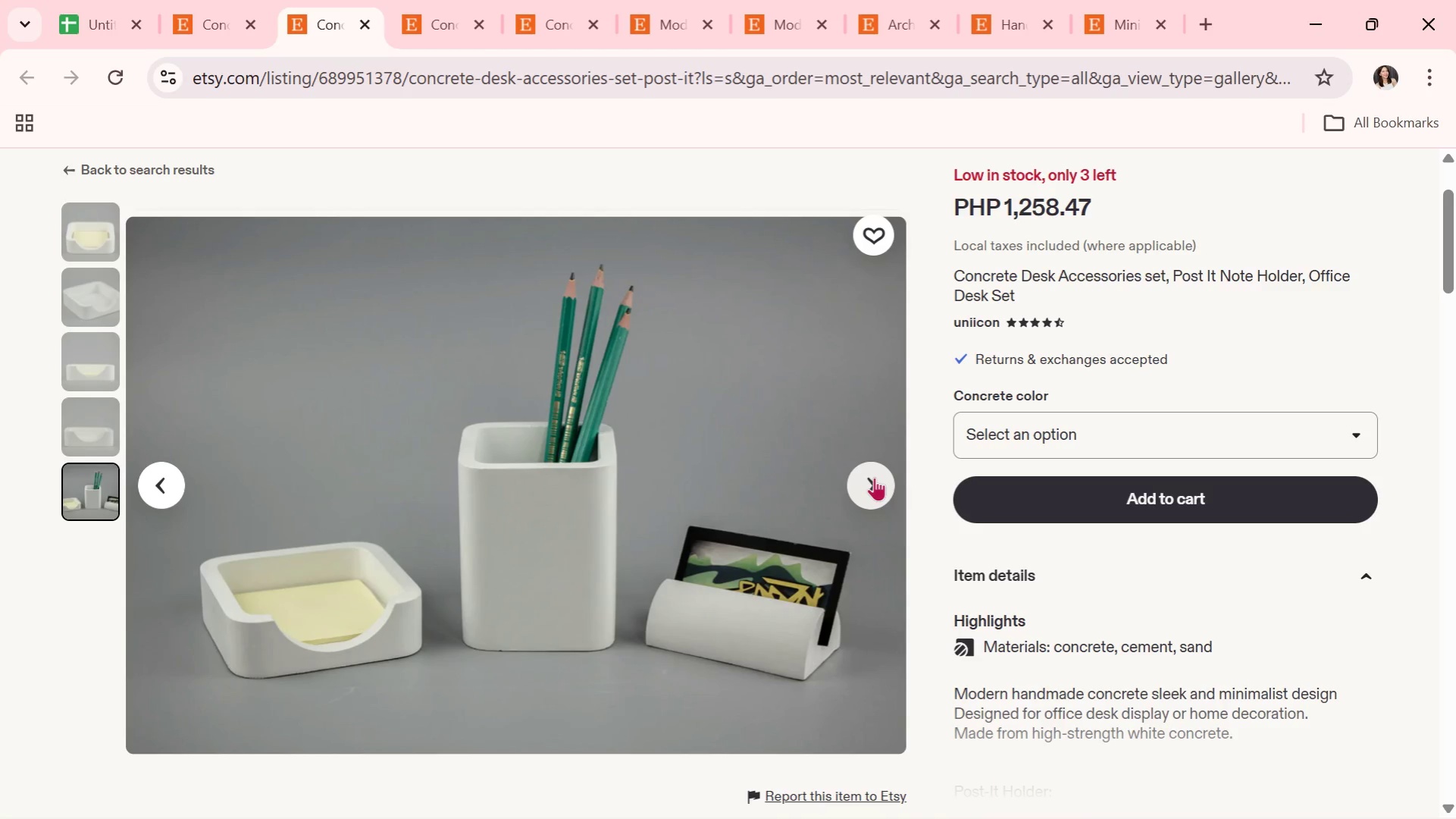 
left_click([874, 477])
 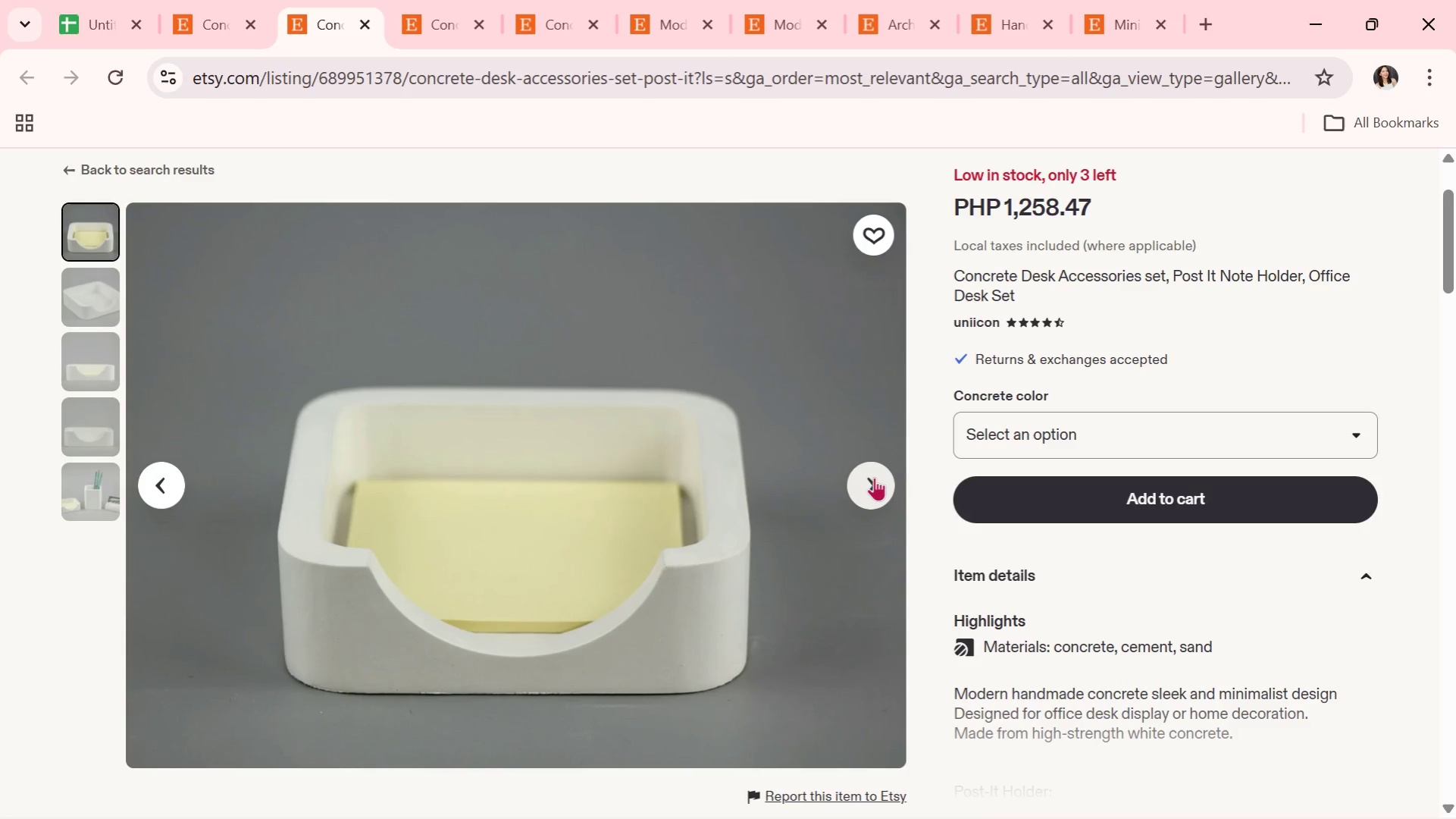 
wait(7.89)
 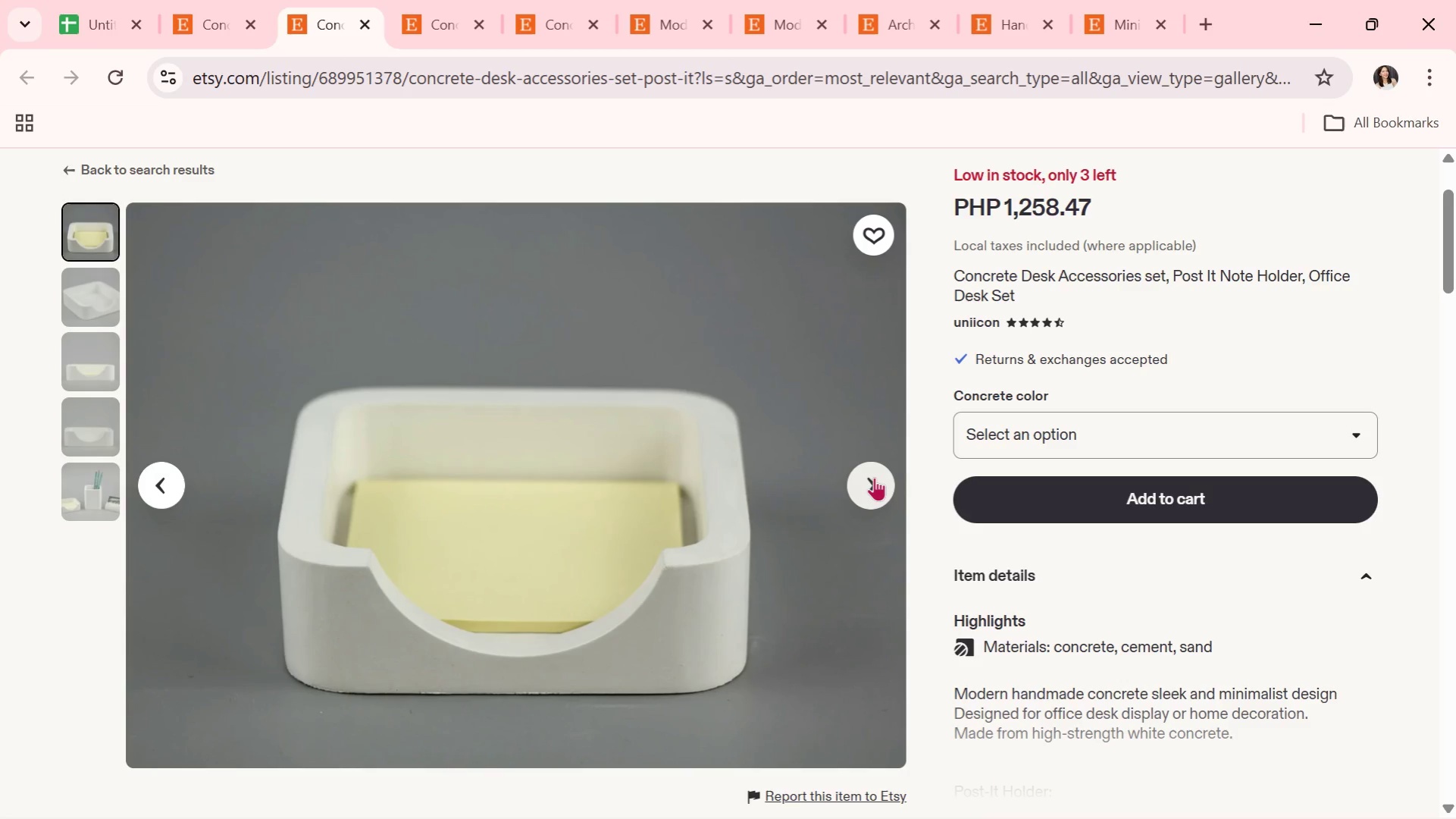 
left_click([874, 477])
 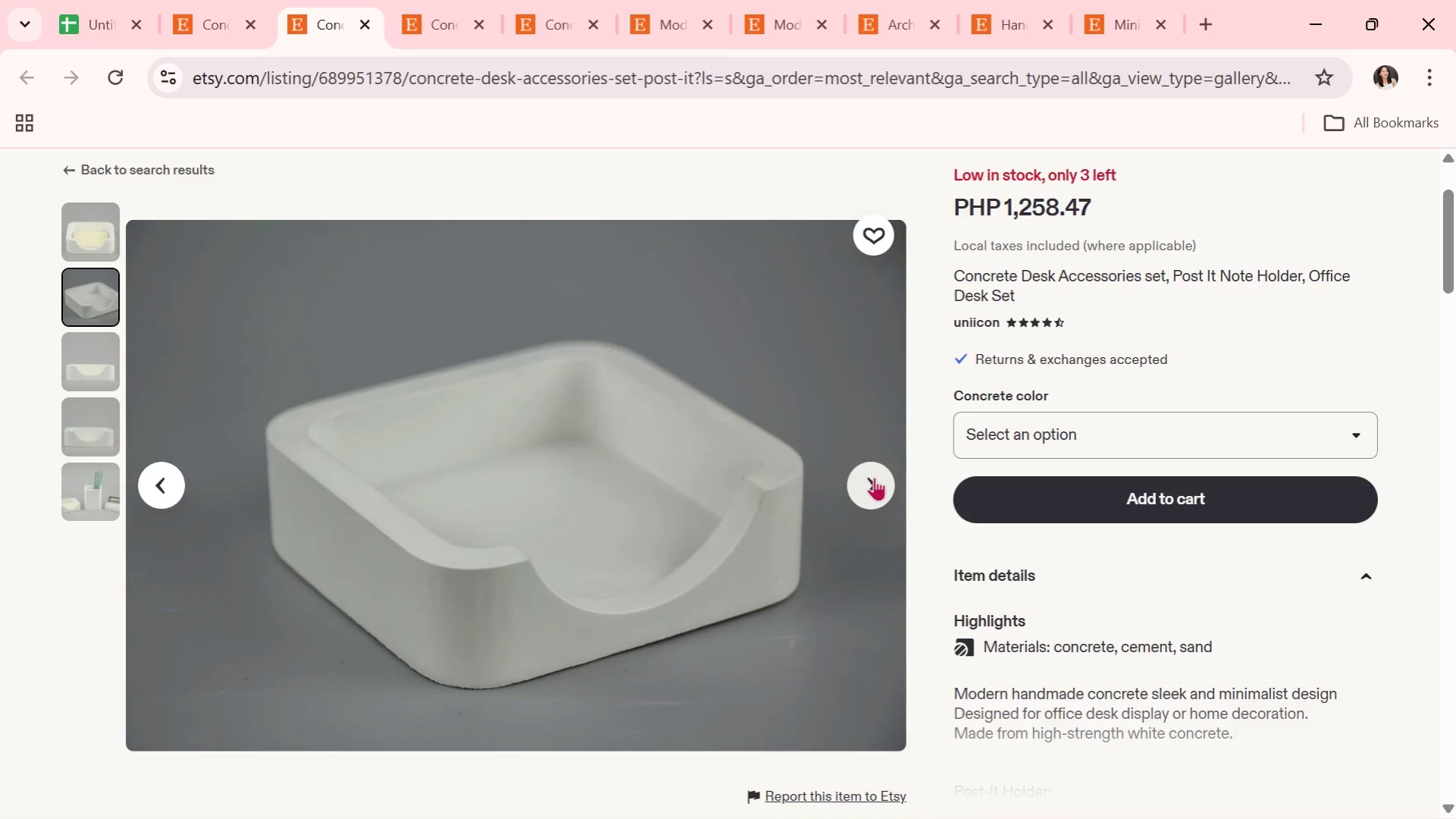 
left_click([874, 477])
 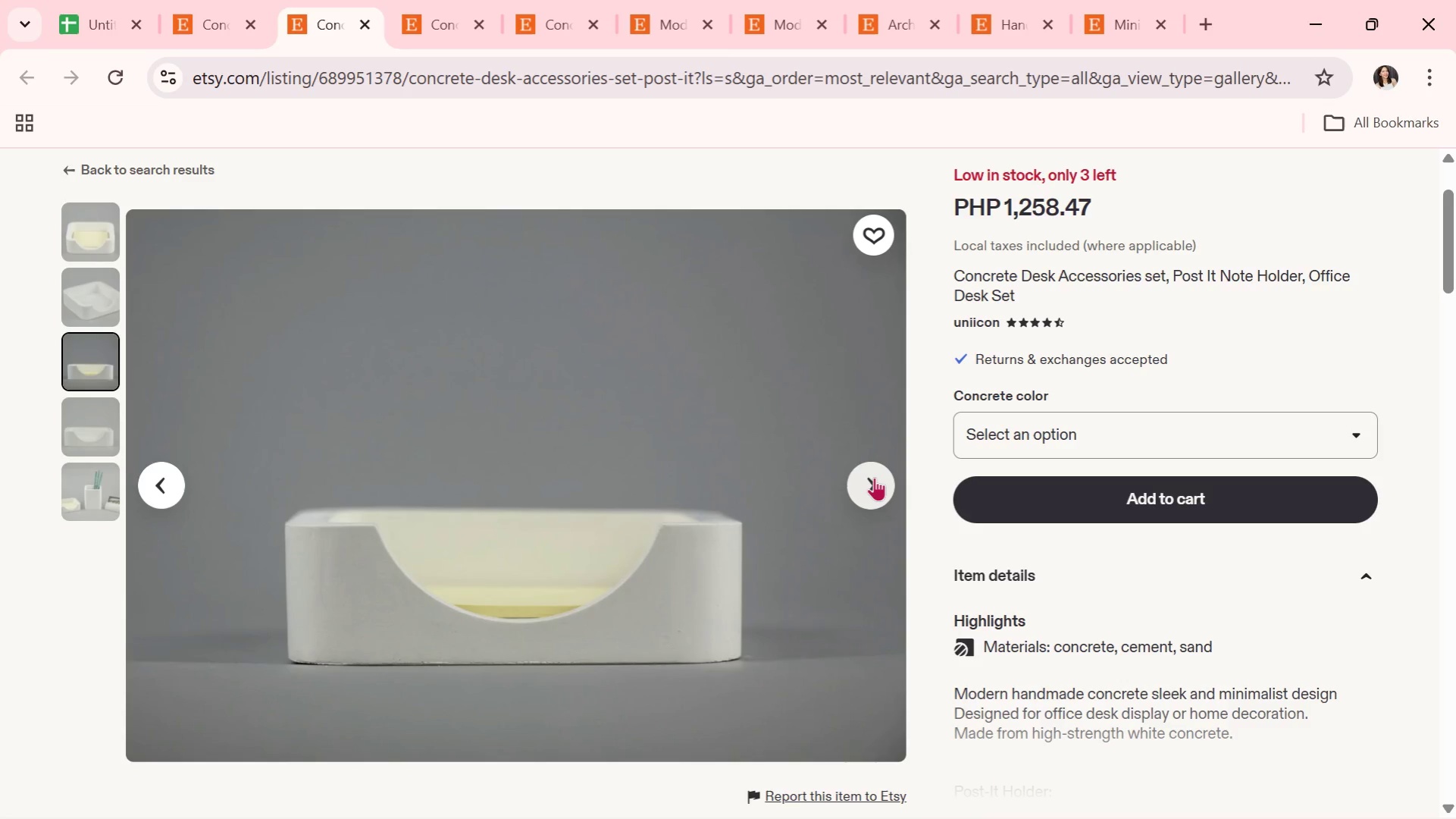 
wait(11.16)
 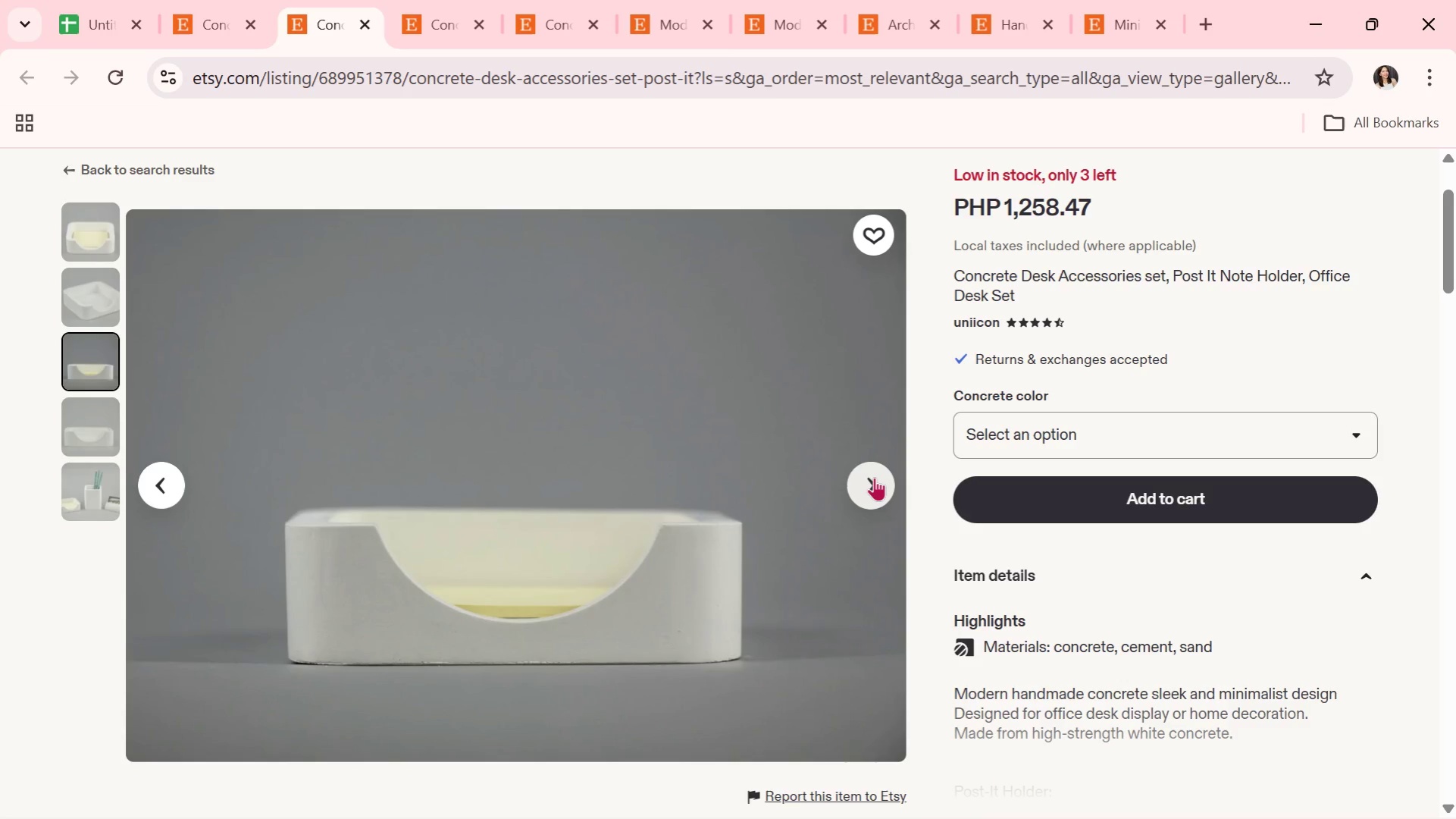 
left_click([874, 477])
 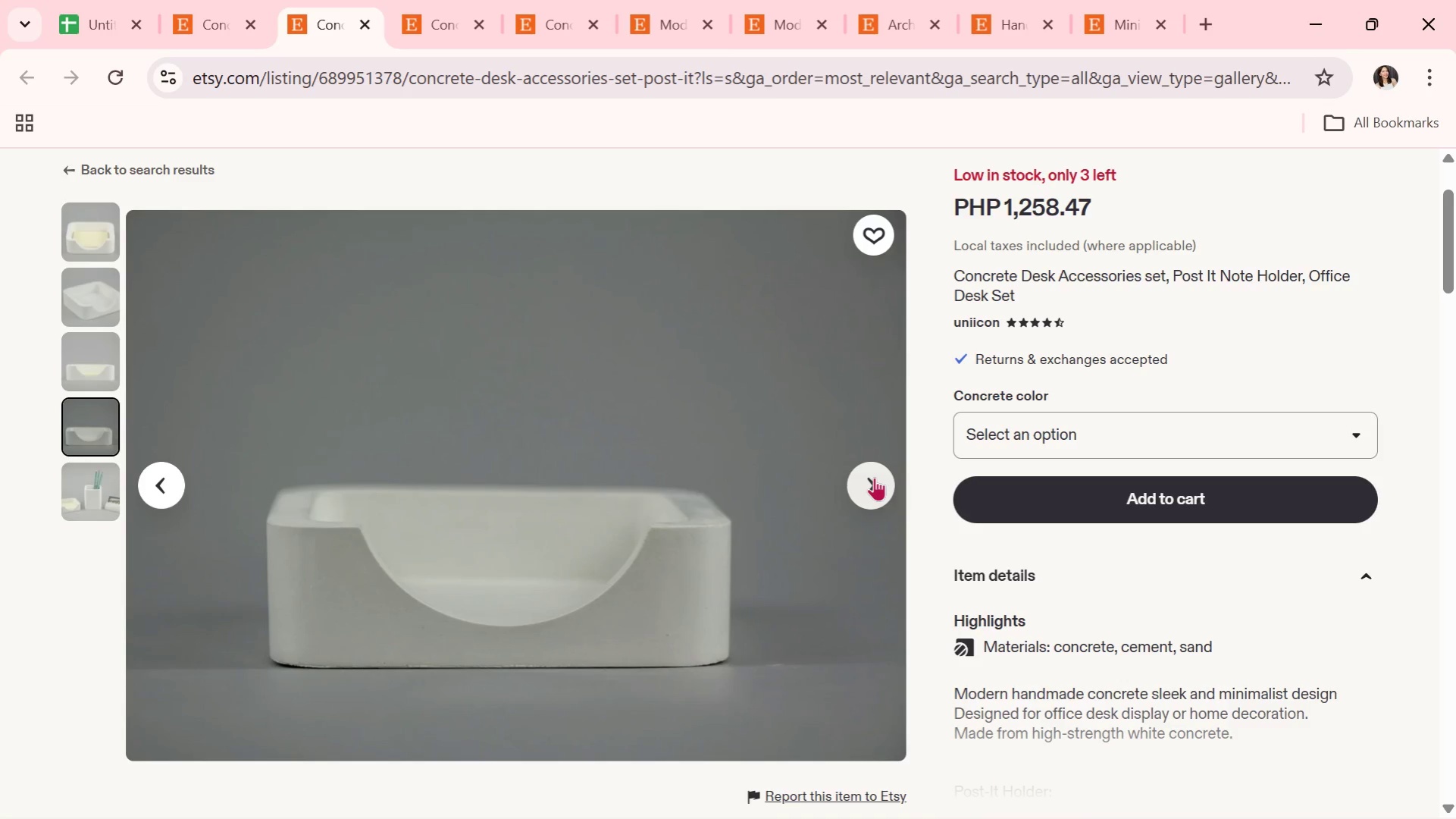 
wait(5.01)
 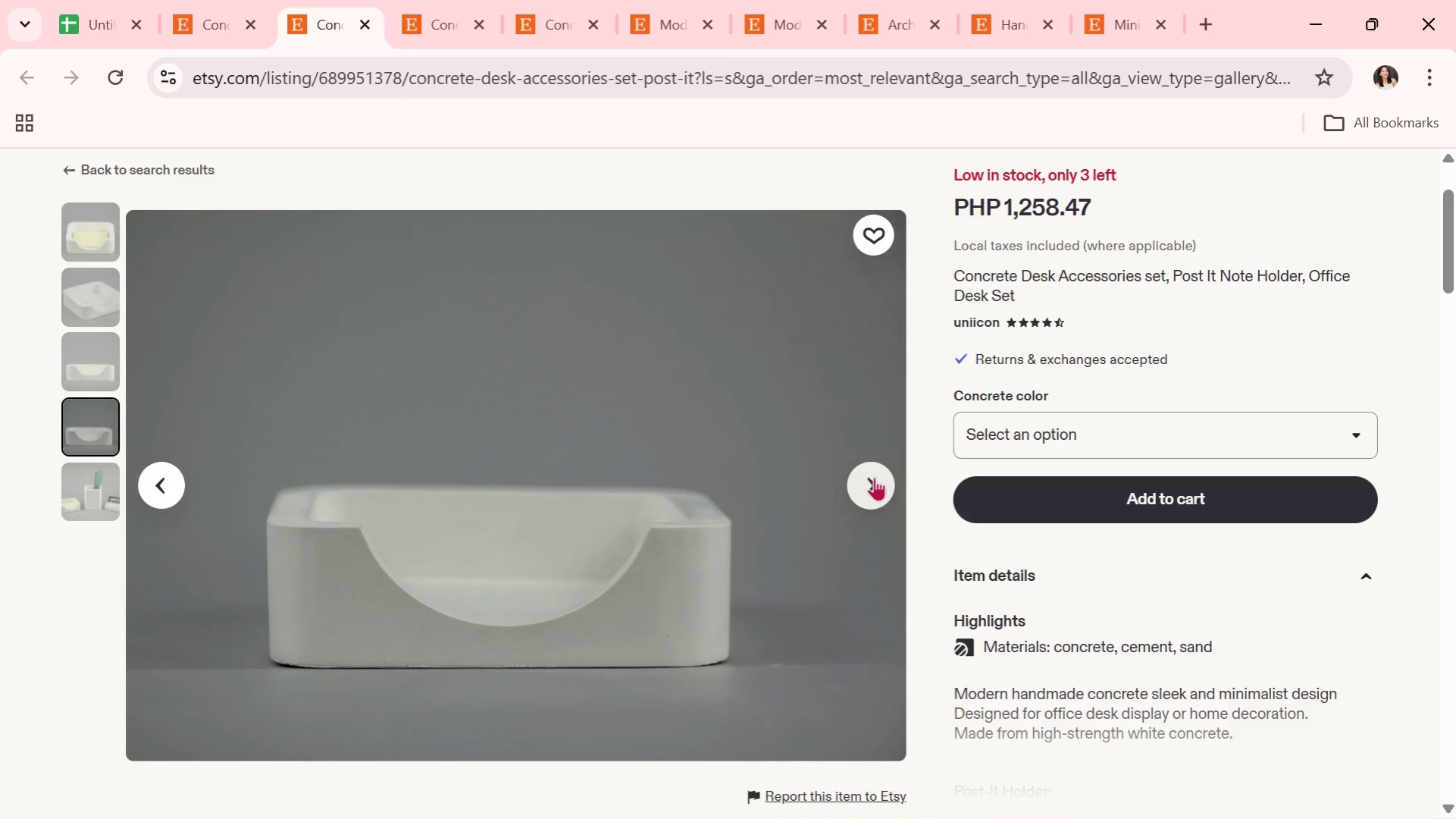 
left_click([874, 477])
 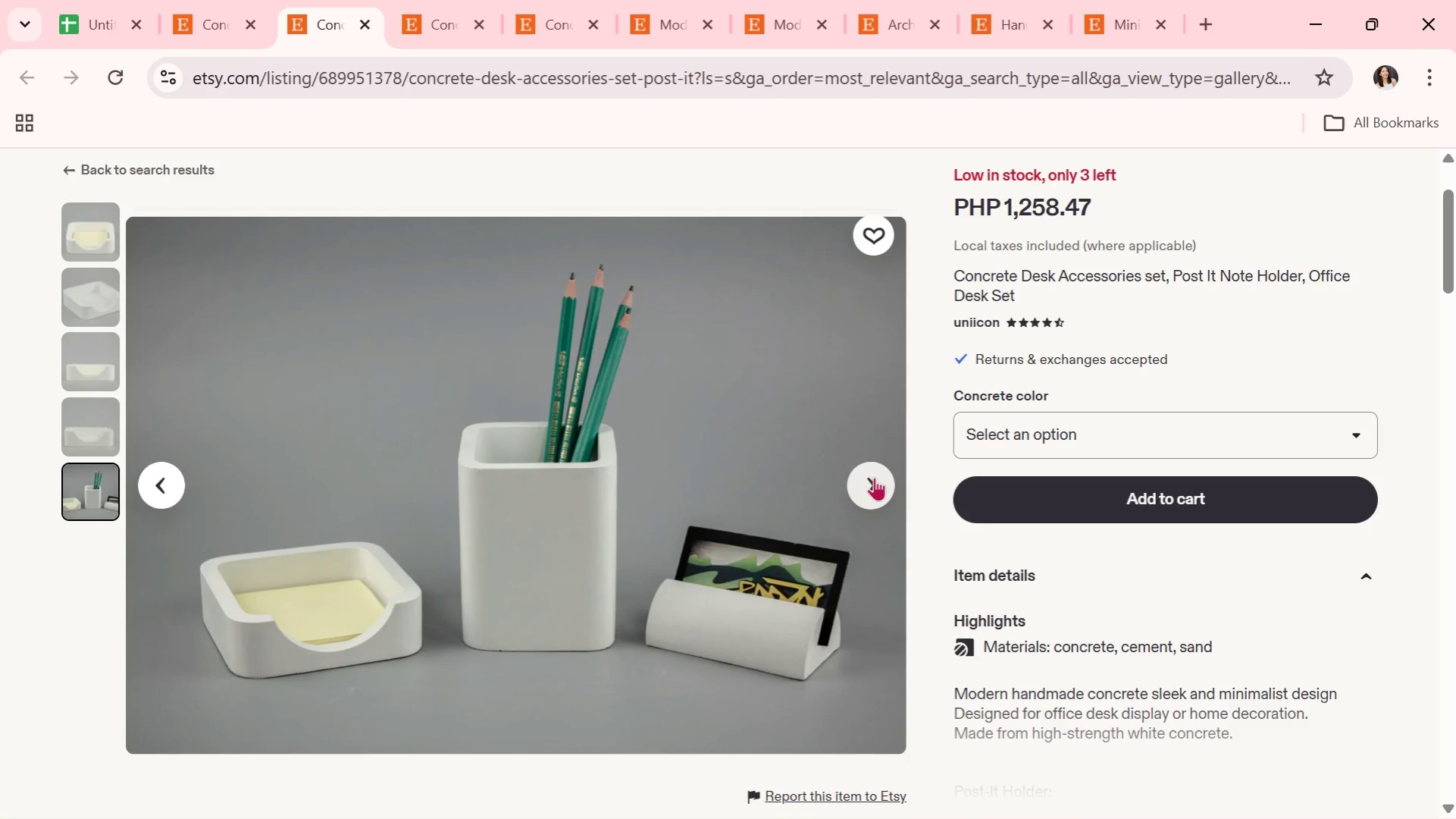 
wait(8.58)
 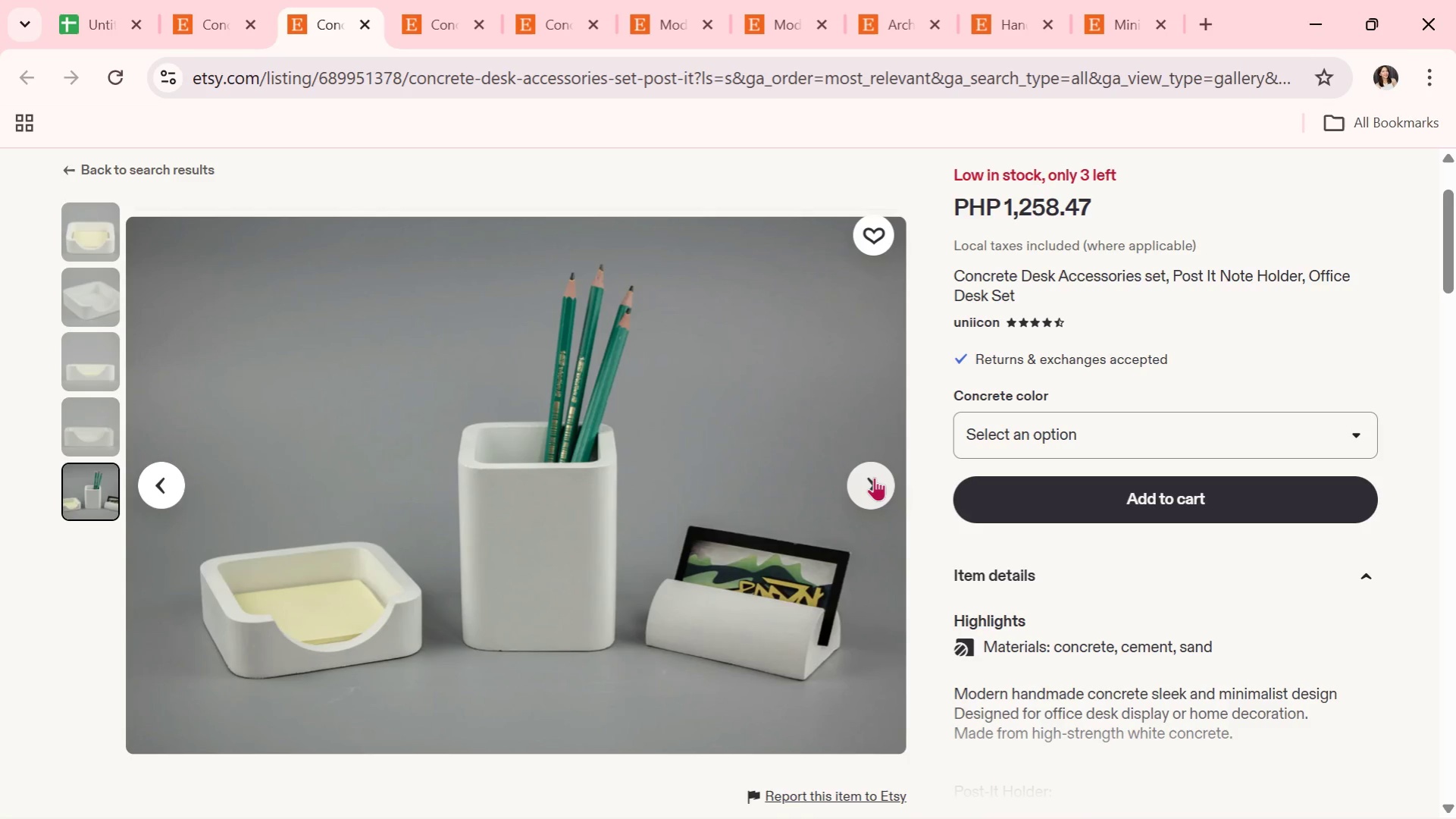 
left_click([874, 477])
 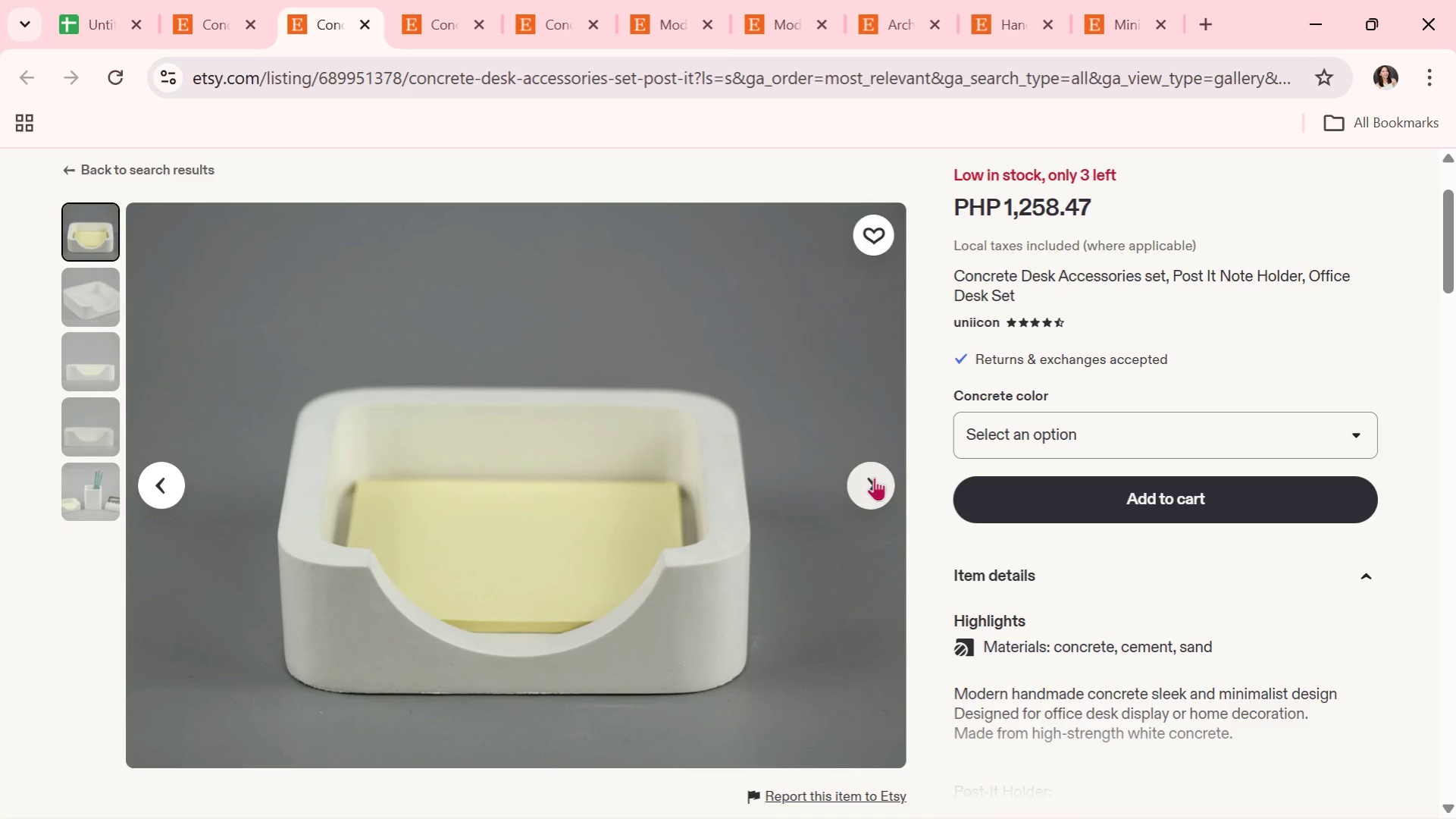 
wait(12.72)
 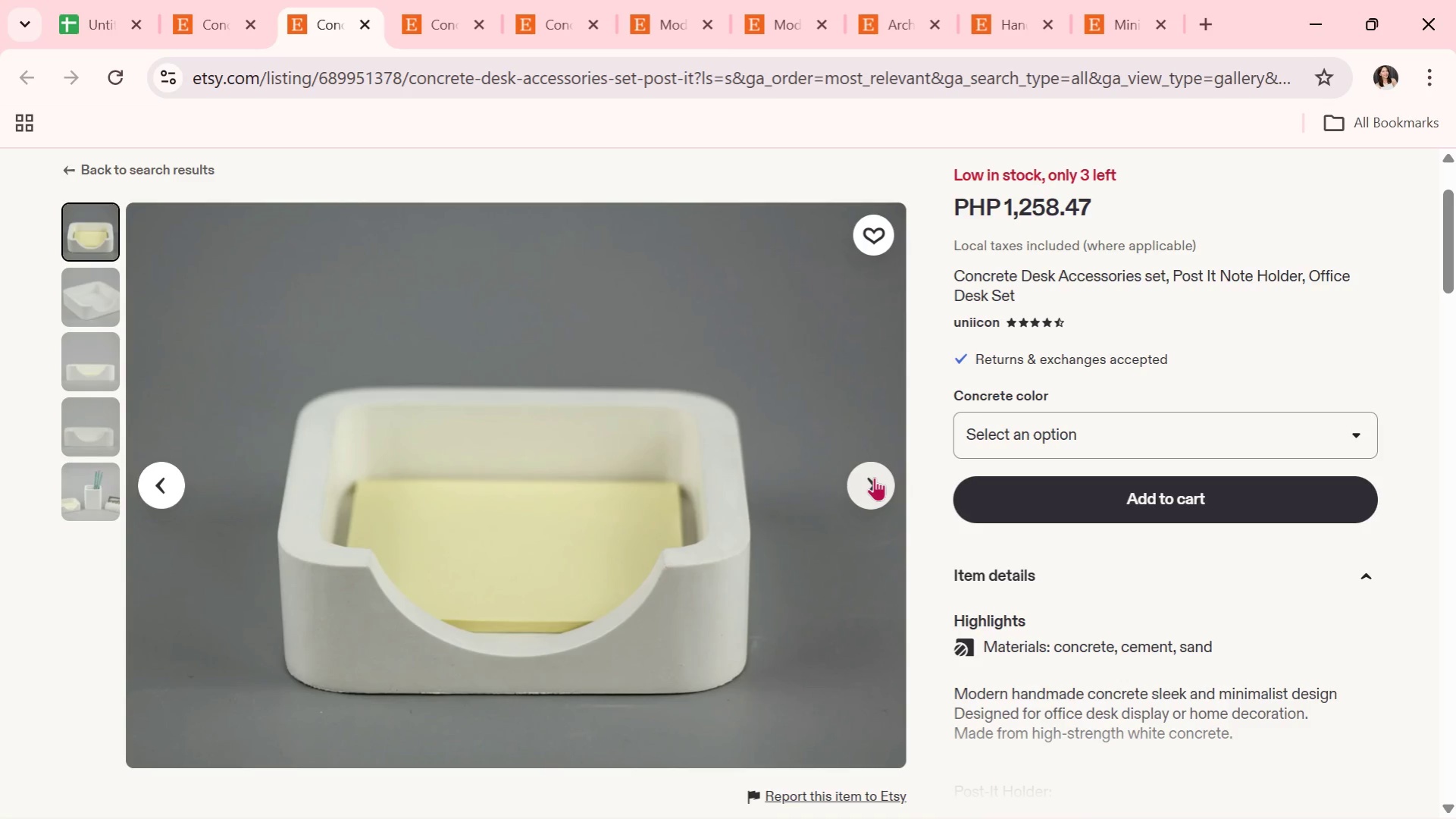 
left_click([874, 477])
 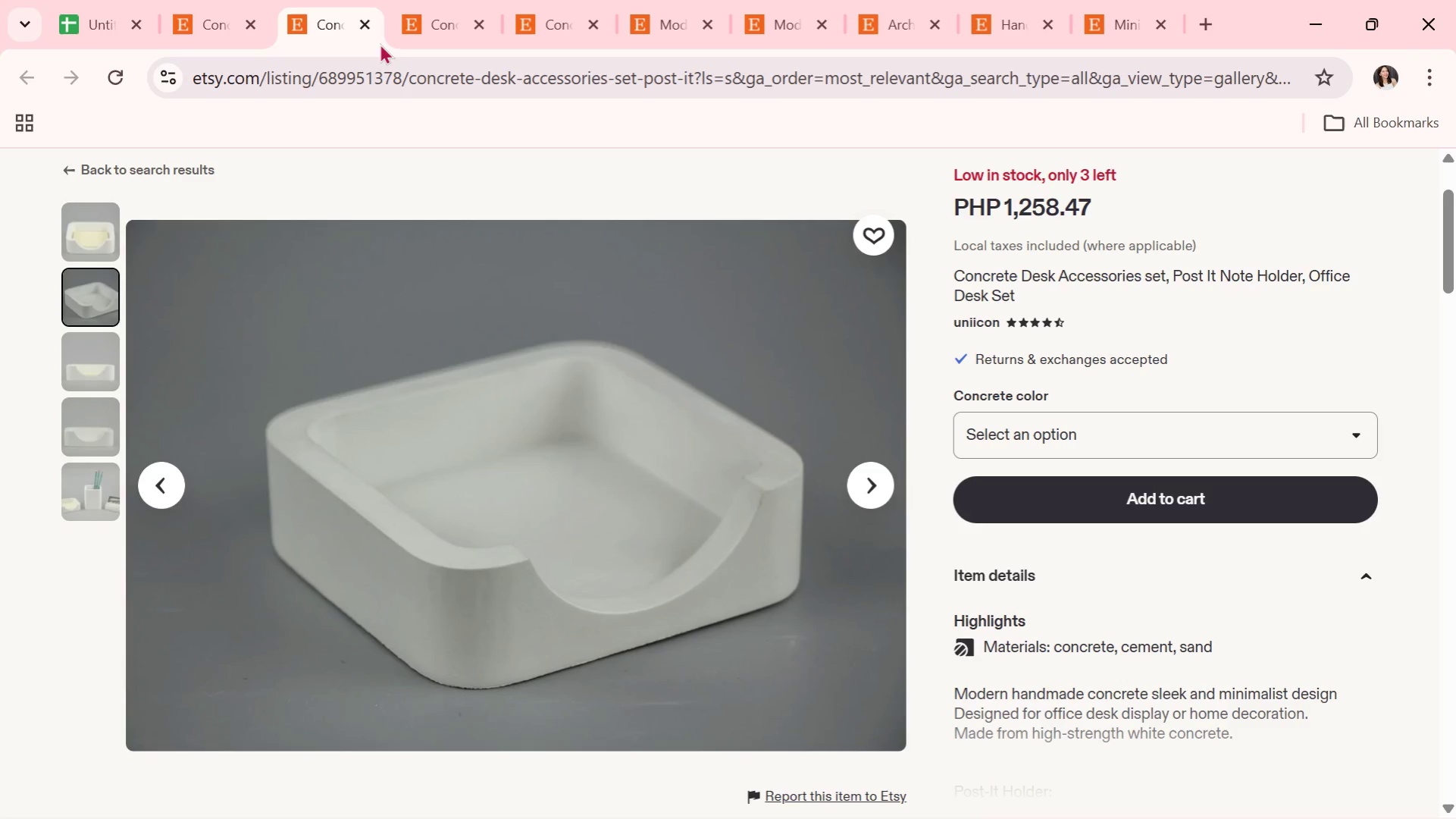 
left_click([371, 32])
 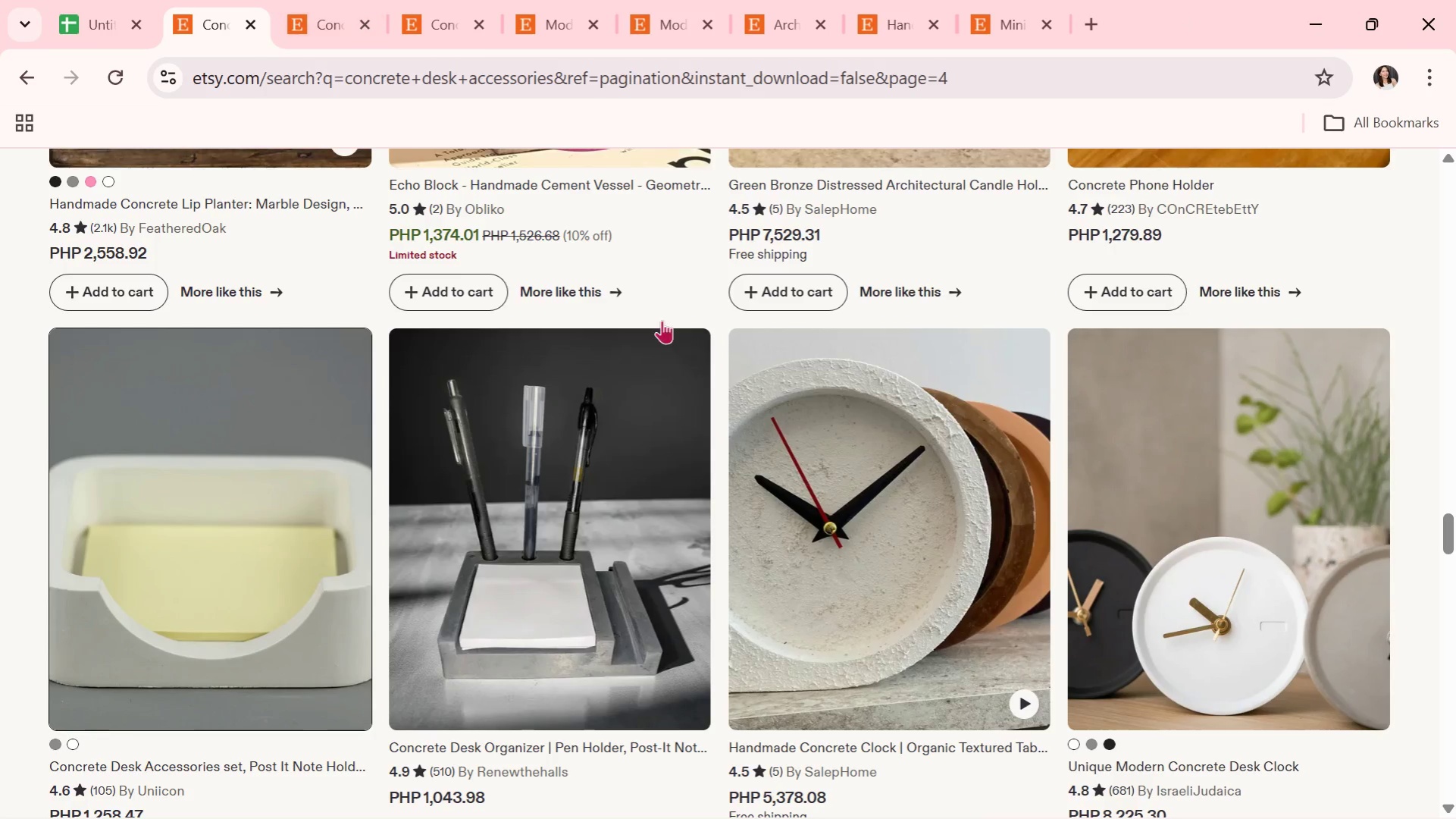 
scroll: coordinate [897, 507], scroll_direction: down, amount: 3.0
 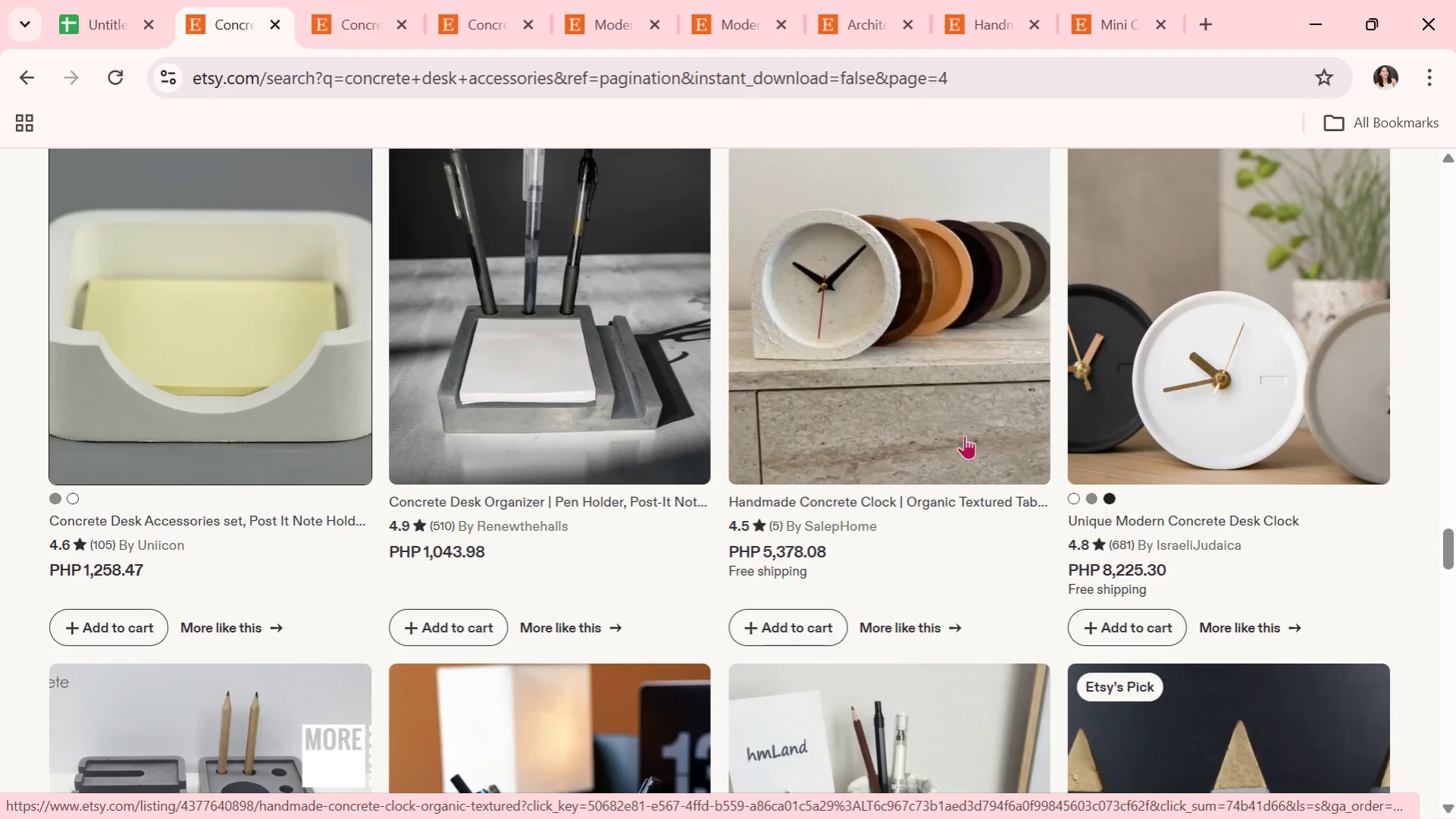 
left_click([964, 435])
 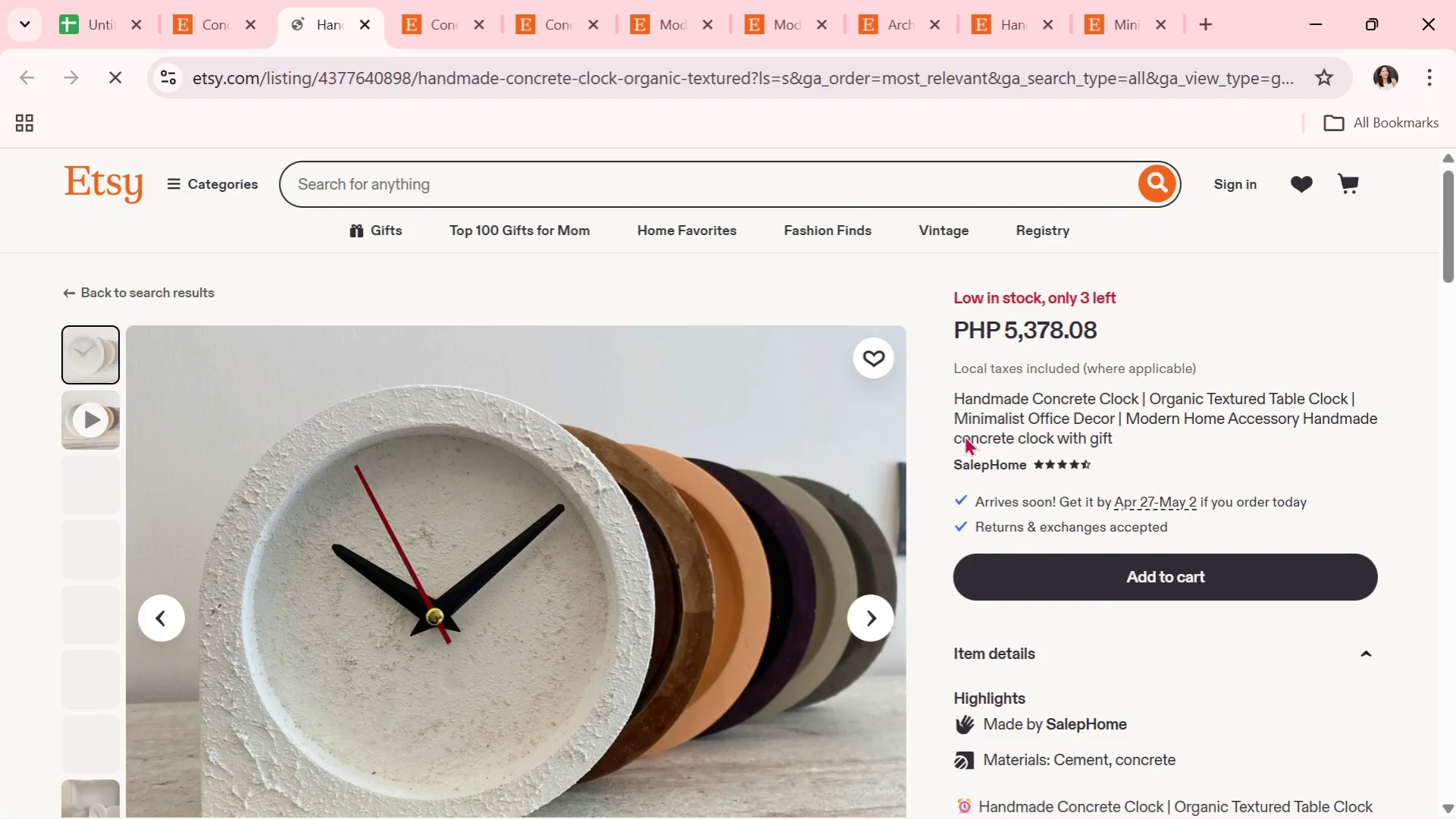 
scroll: coordinate [959, 437], scroll_direction: none, amount: 0.0
 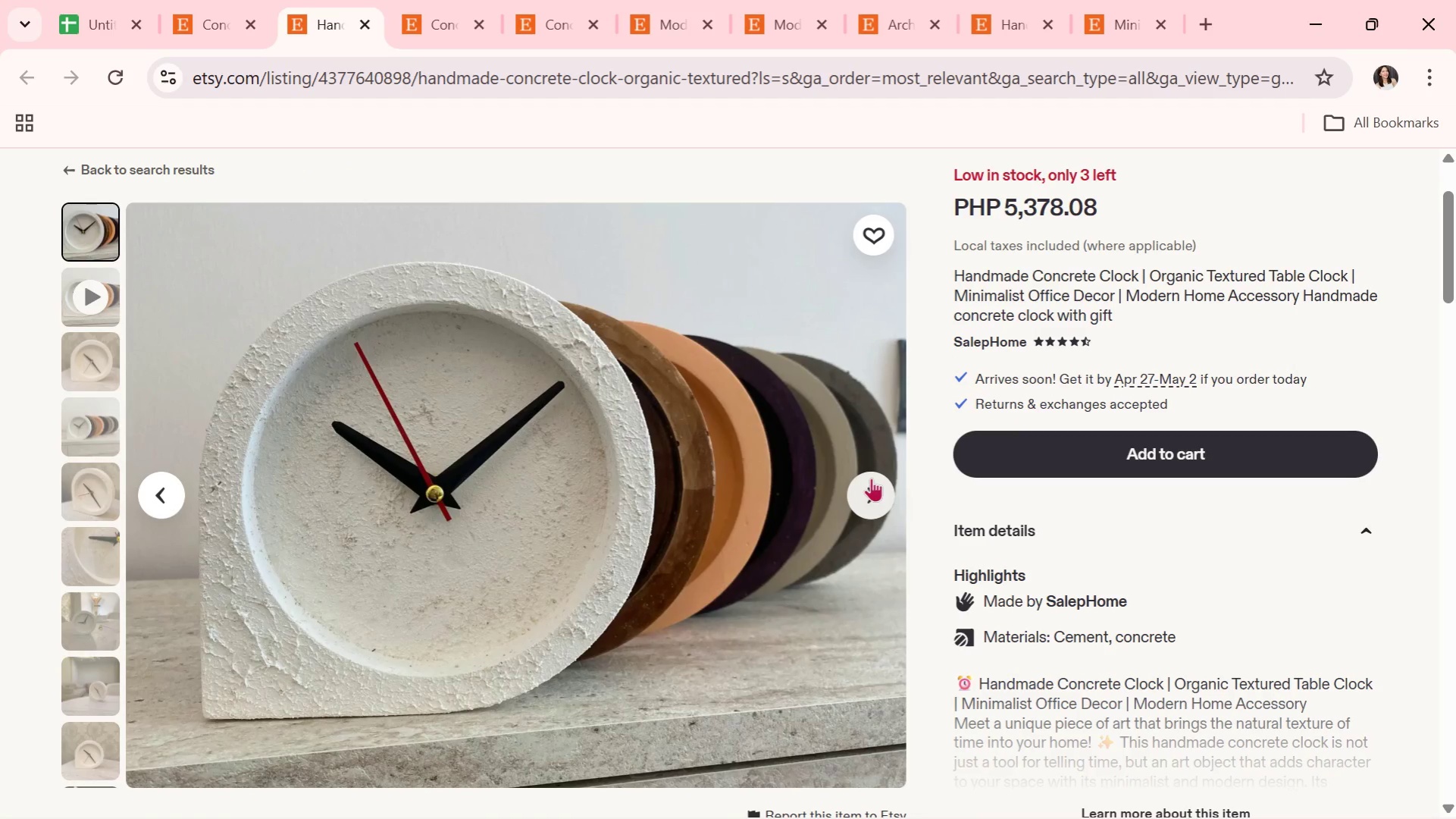 
wait(6.16)
 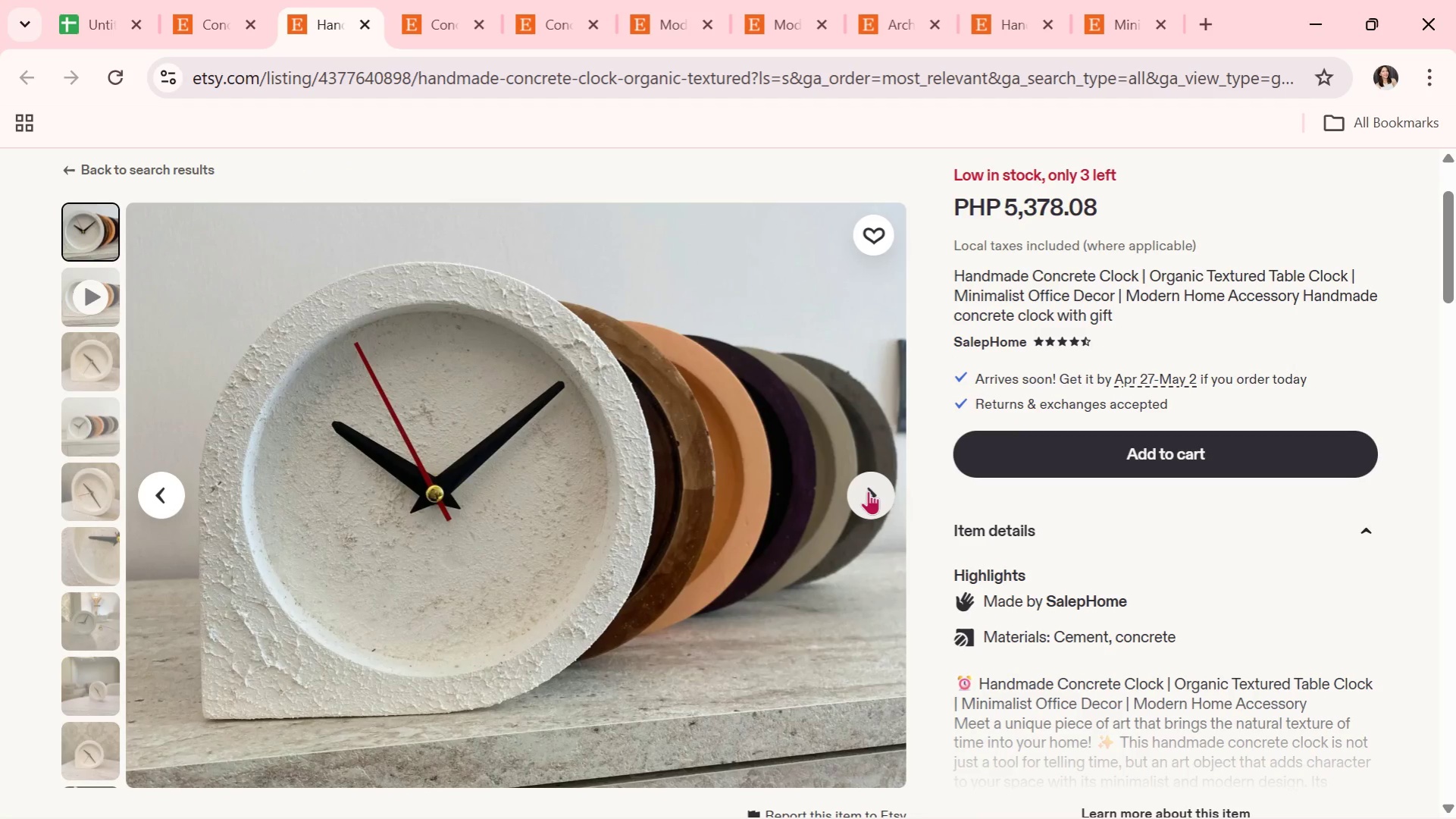 
left_click([871, 475])
 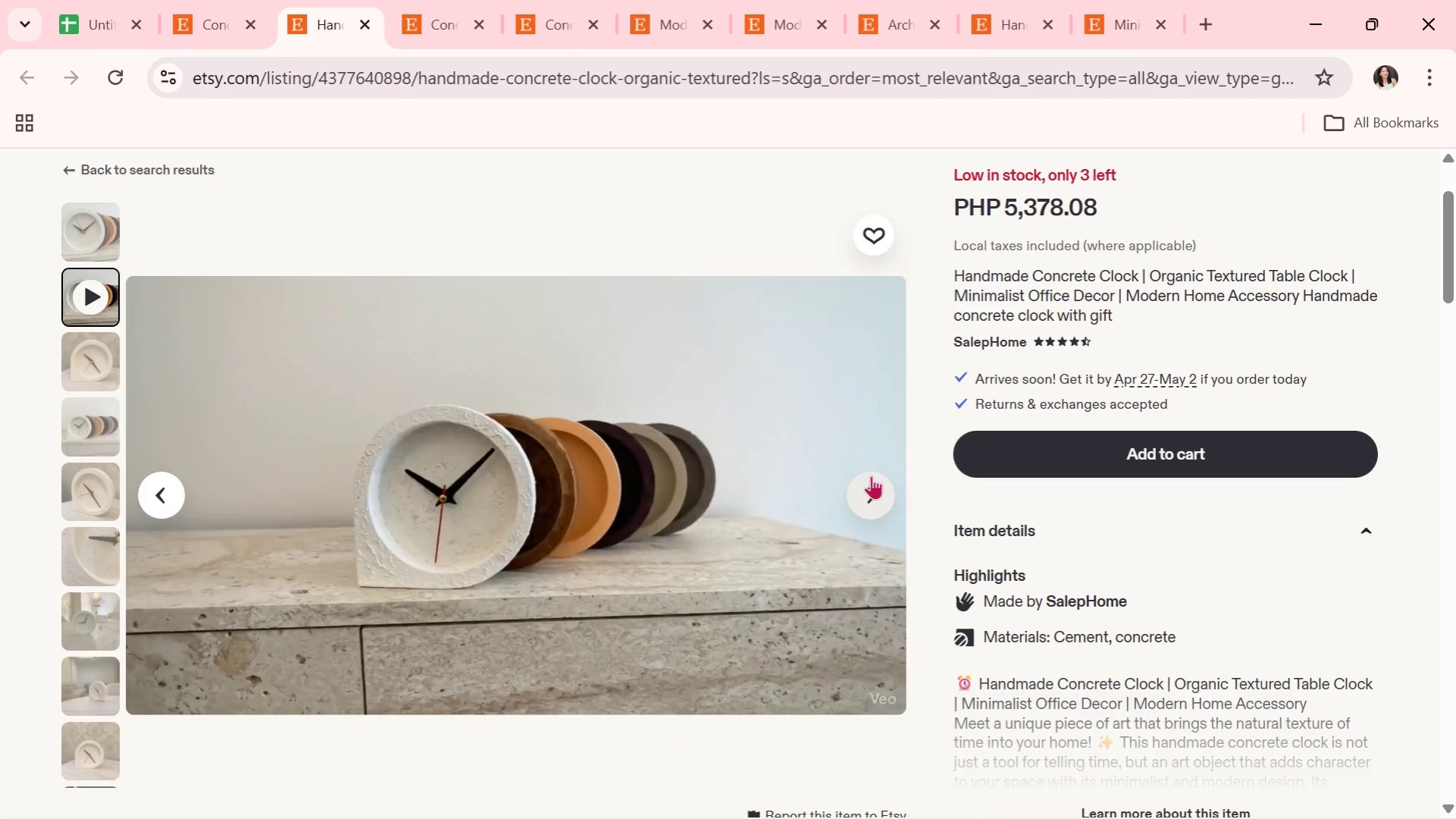 
left_click([871, 475])
 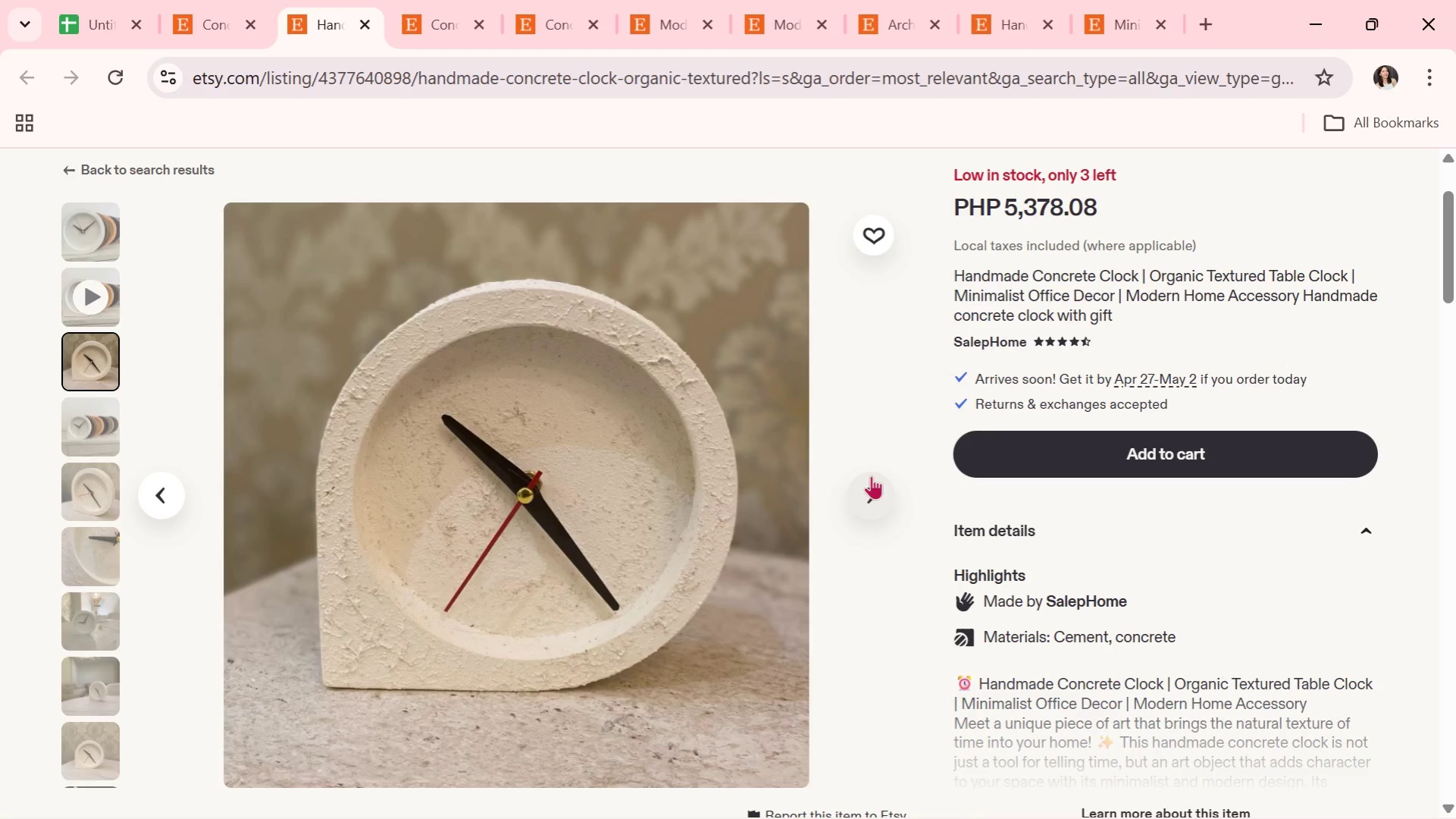 
wait(8.3)
 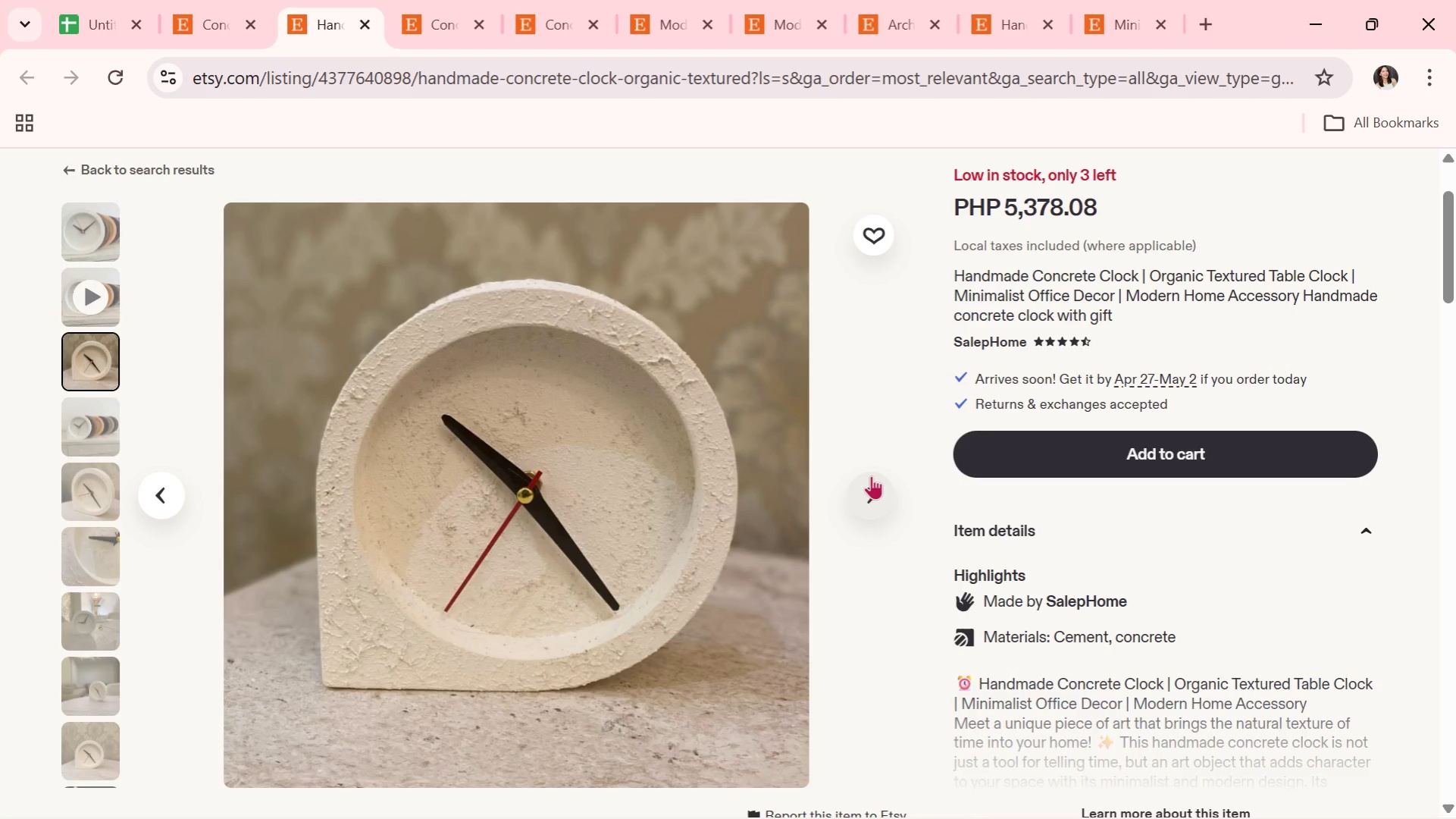 
left_click([871, 475])
 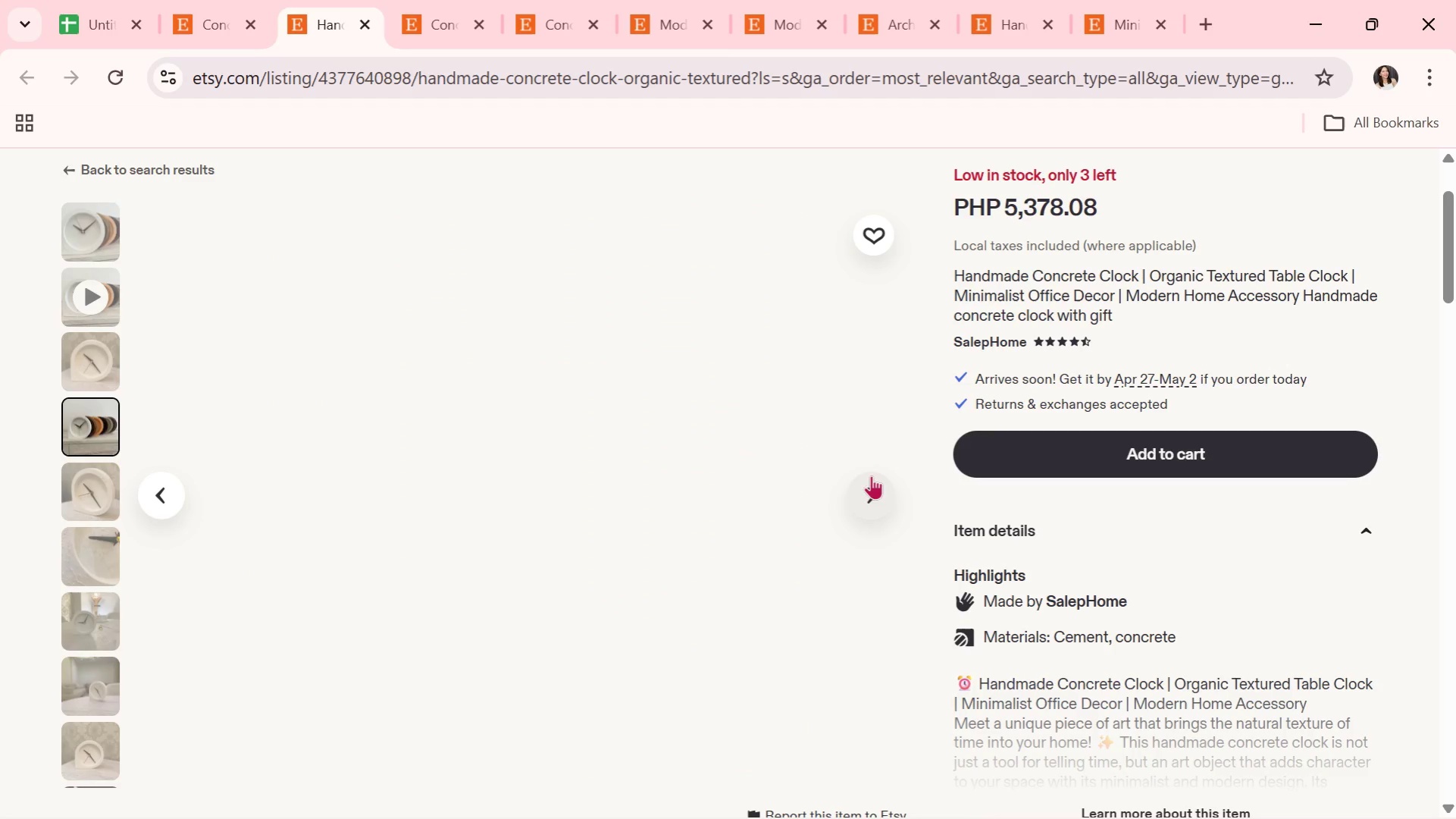 
key(Alt+Tab)